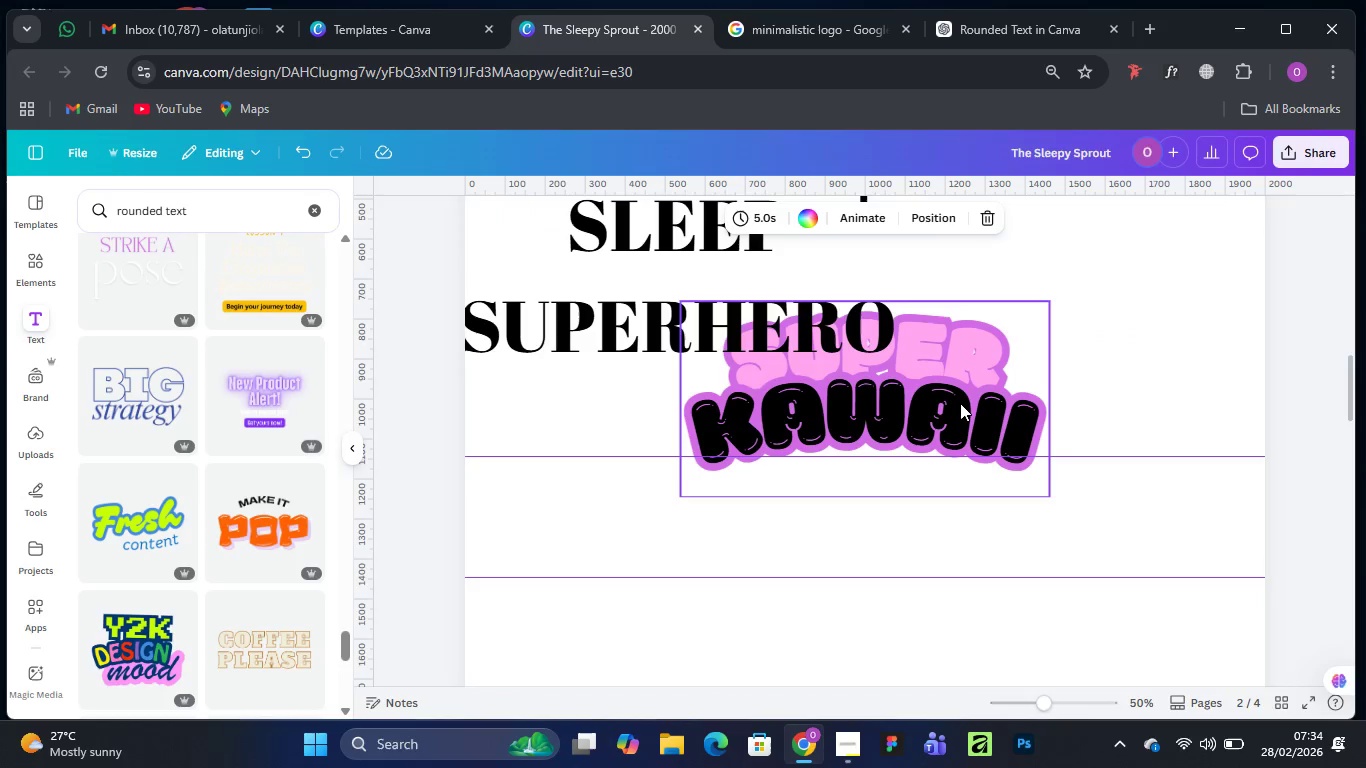 
left_click([960, 403])
 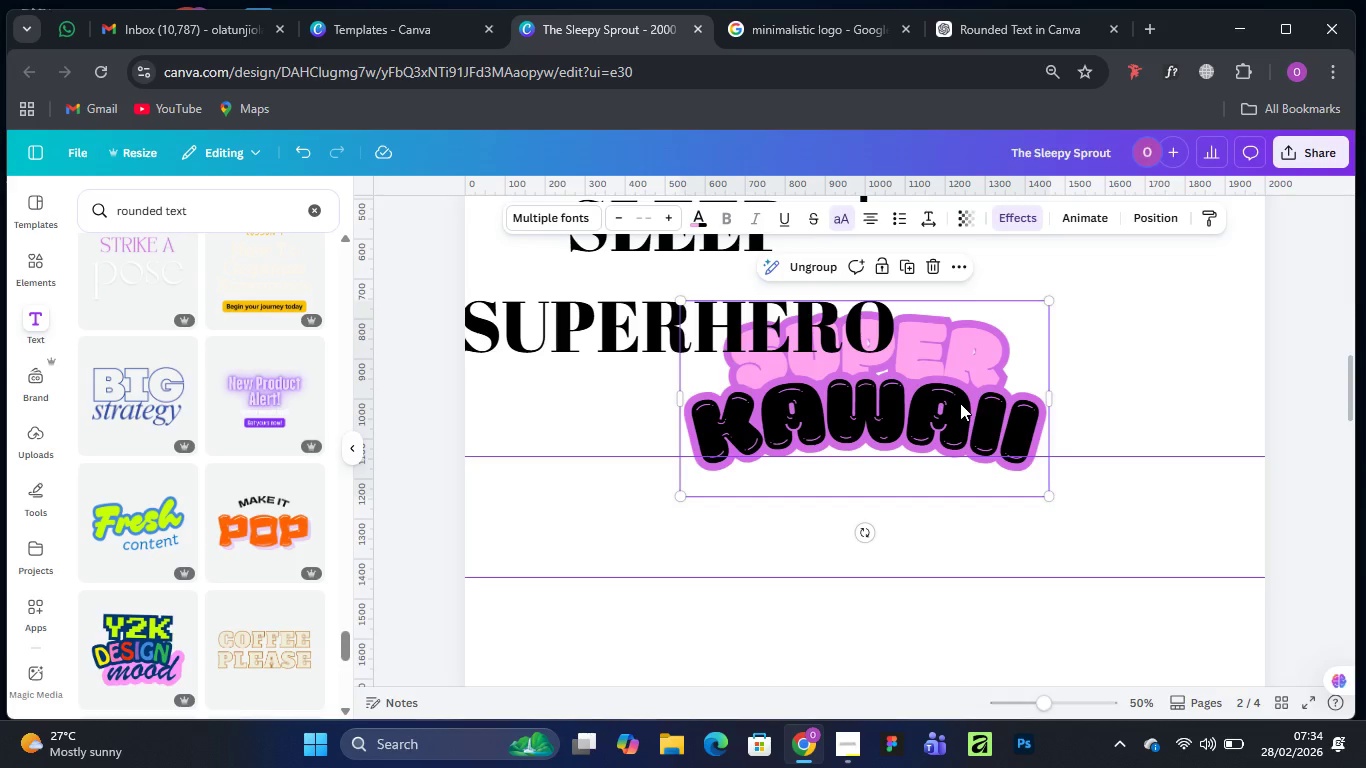 
left_click_drag(start_coordinate=[946, 405], to_coordinate=[946, 621])
 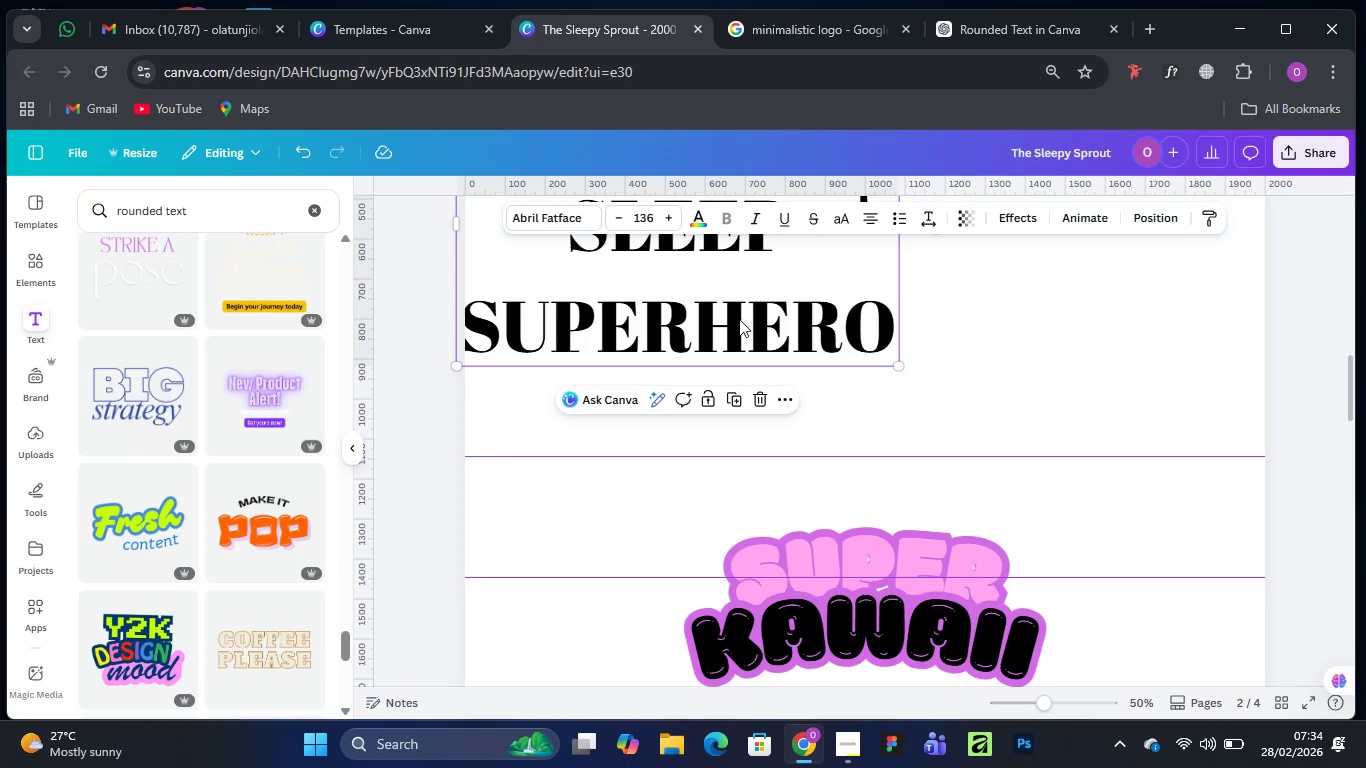 
left_click_drag(start_coordinate=[735, 319], to_coordinate=[900, 493])
 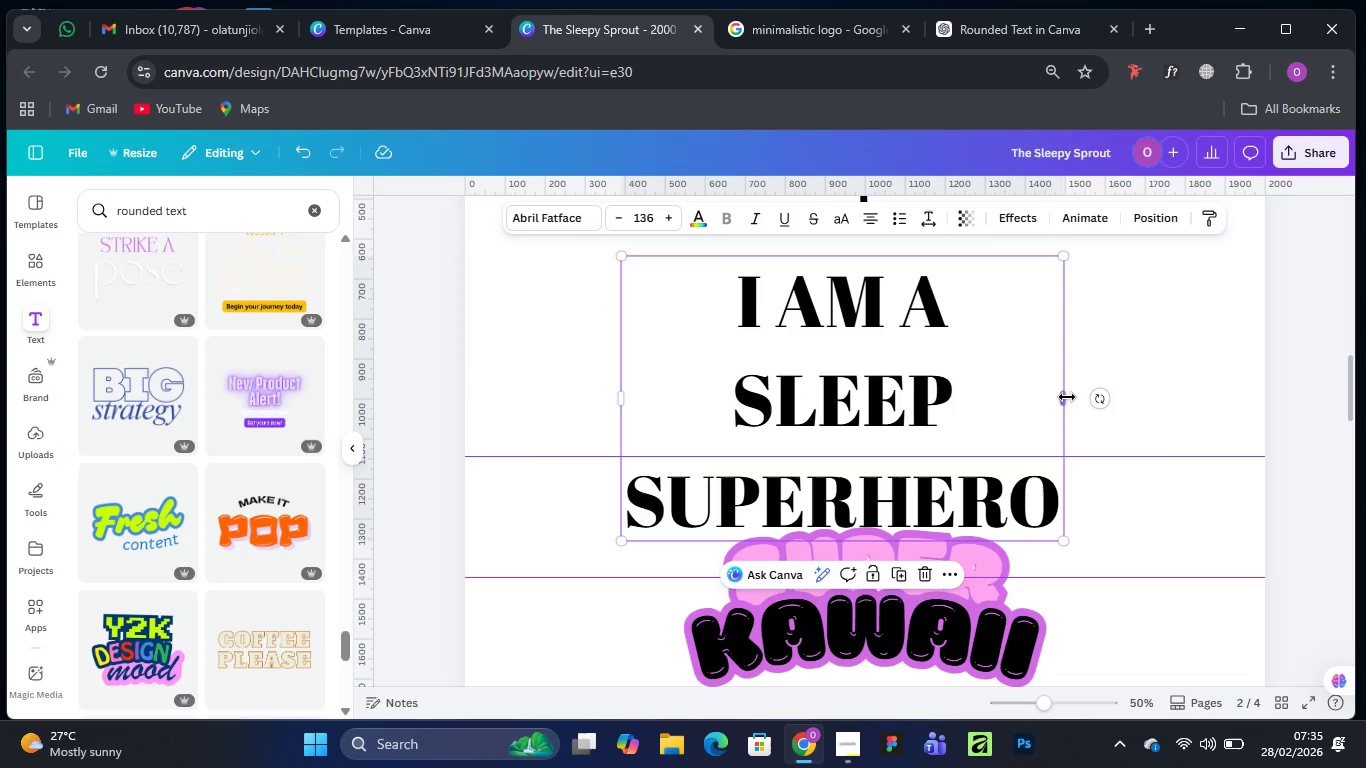 
left_click_drag(start_coordinate=[1067, 397], to_coordinate=[1242, 381])
 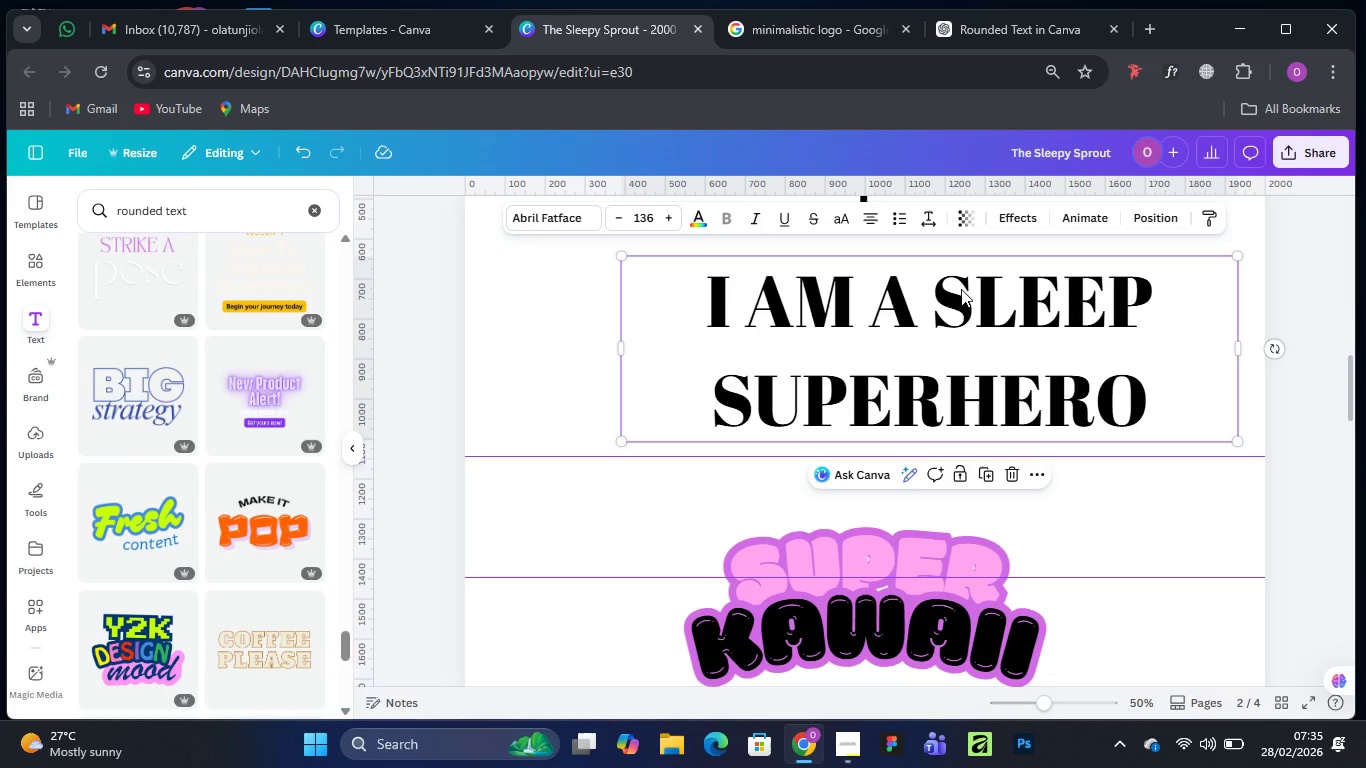 
left_click_drag(start_coordinate=[961, 289], to_coordinate=[904, 325])
 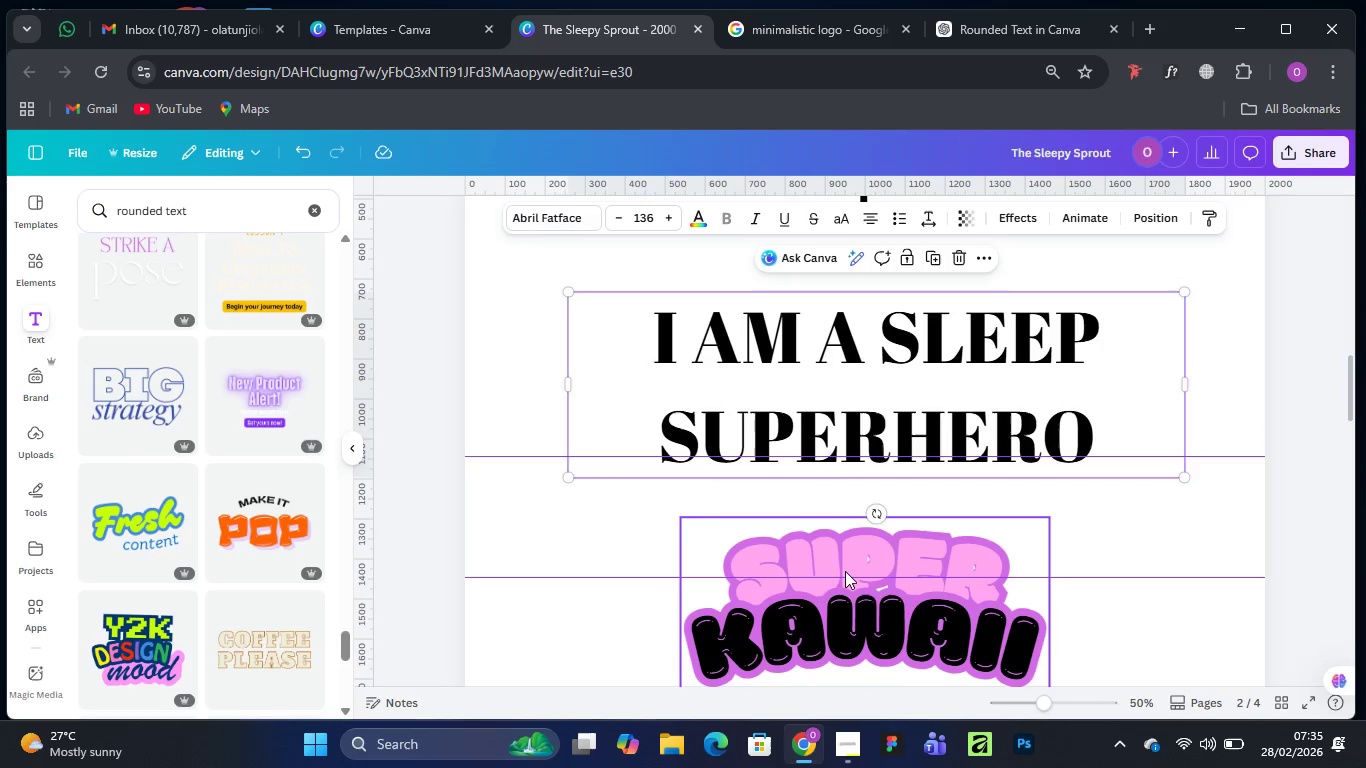 
left_click([845, 571])
 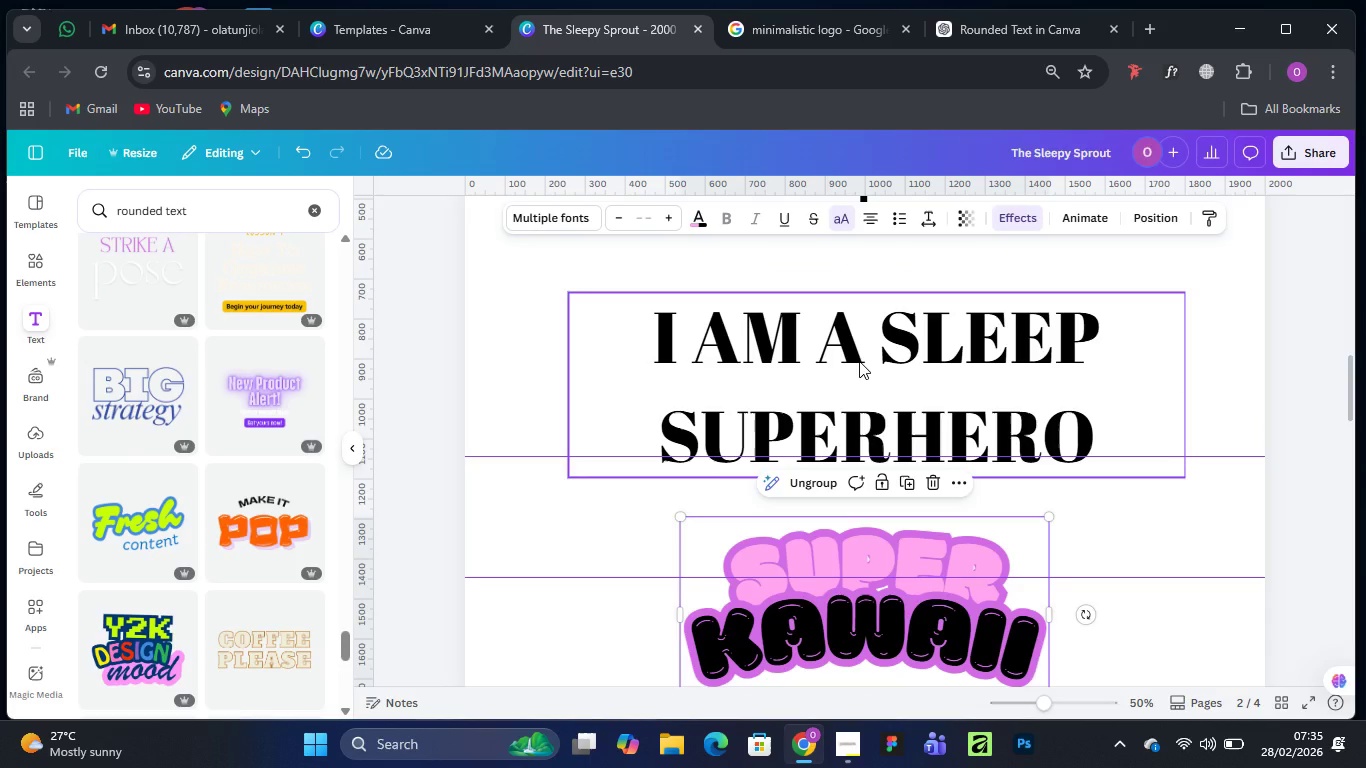 
left_click([859, 361])
 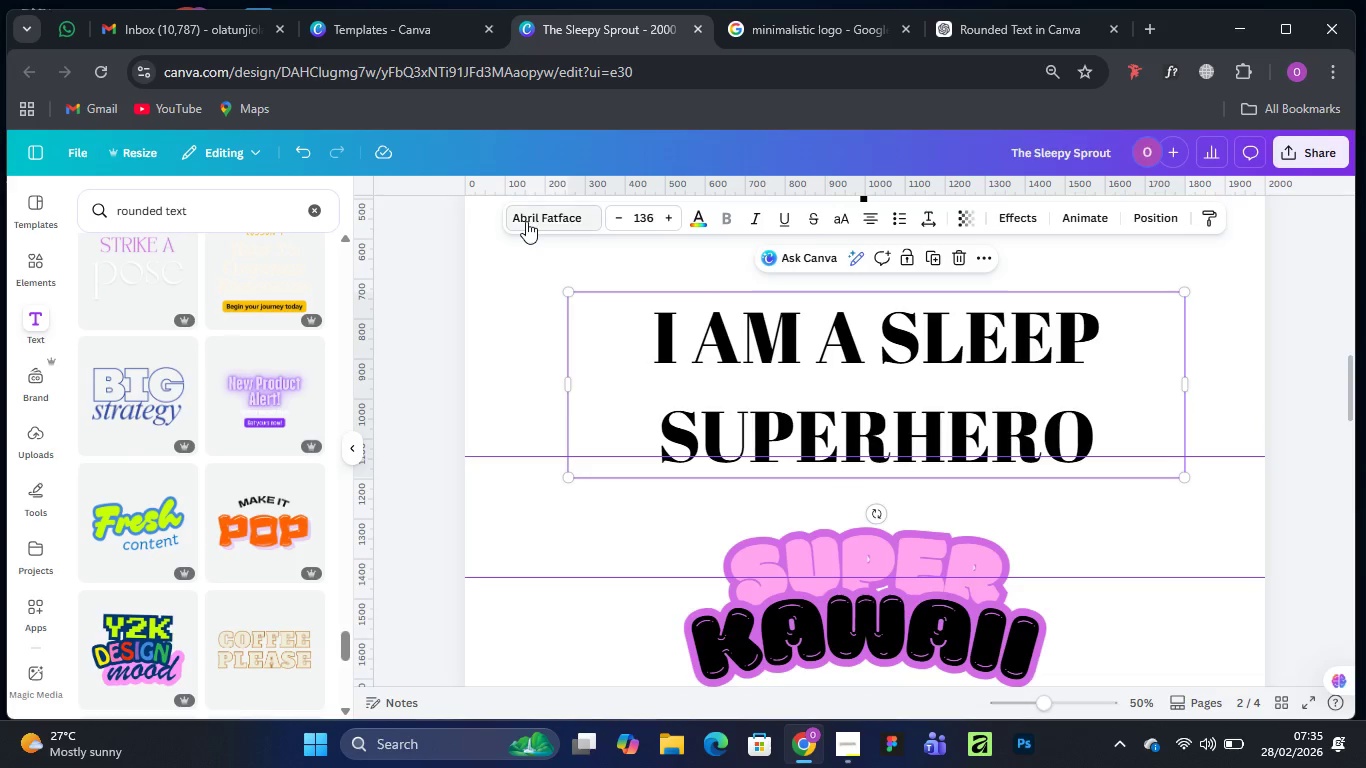 
left_click([524, 219])
 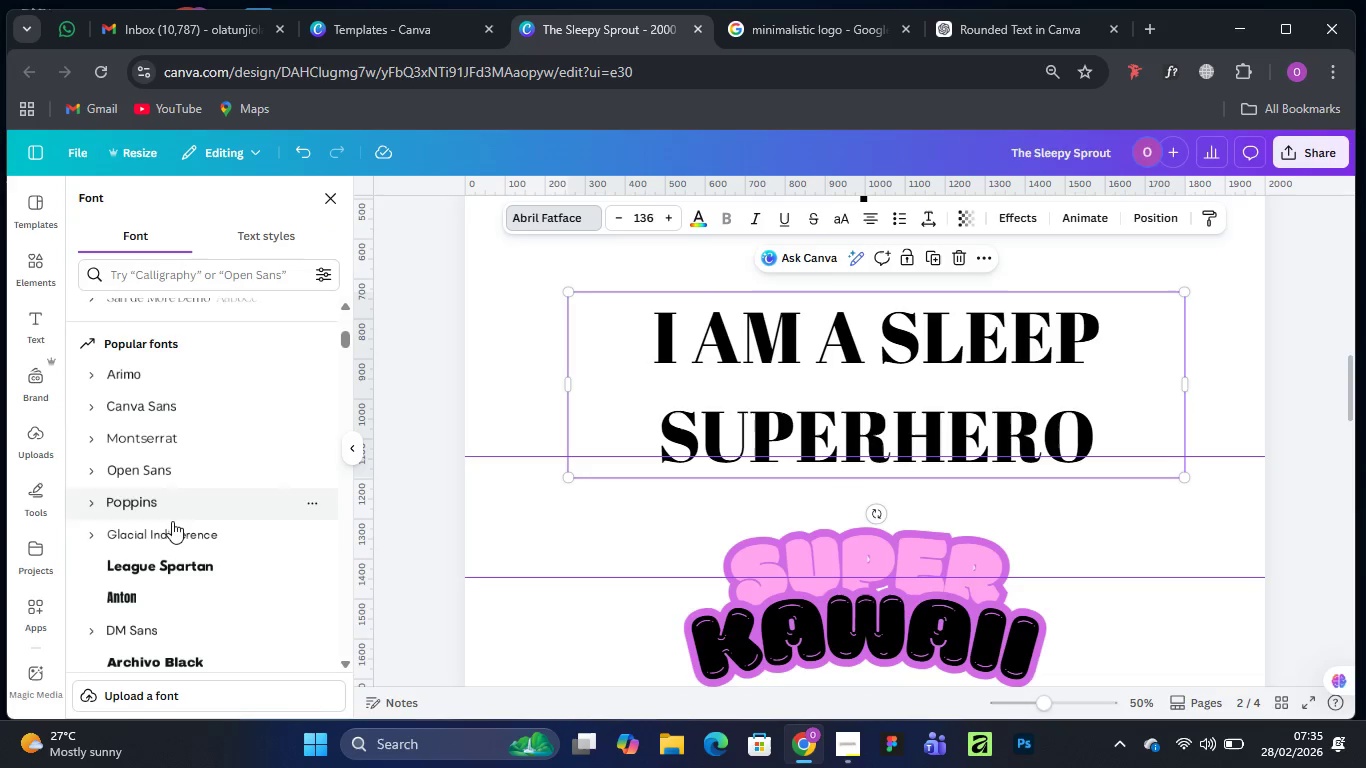 
scroll: coordinate [185, 348], scroll_direction: up, amount: 8.0
 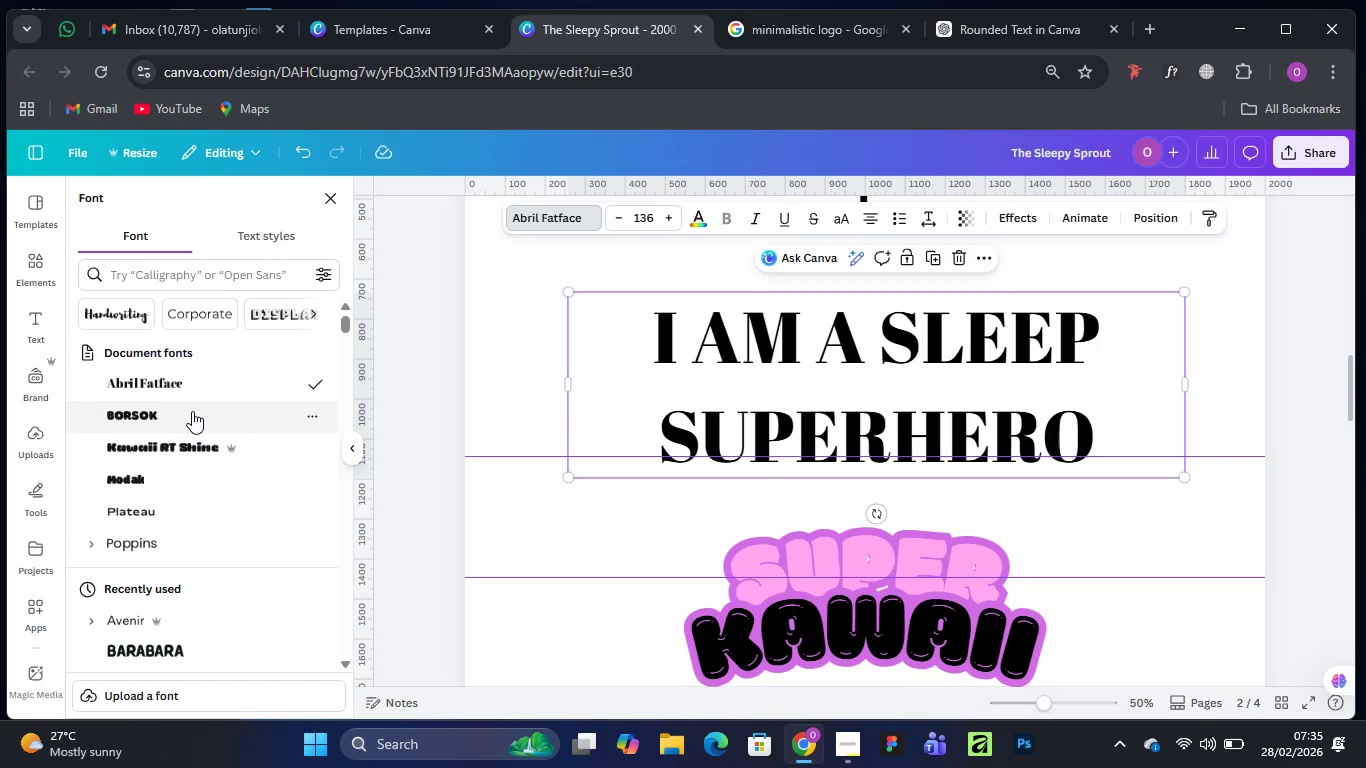 
left_click([192, 411])
 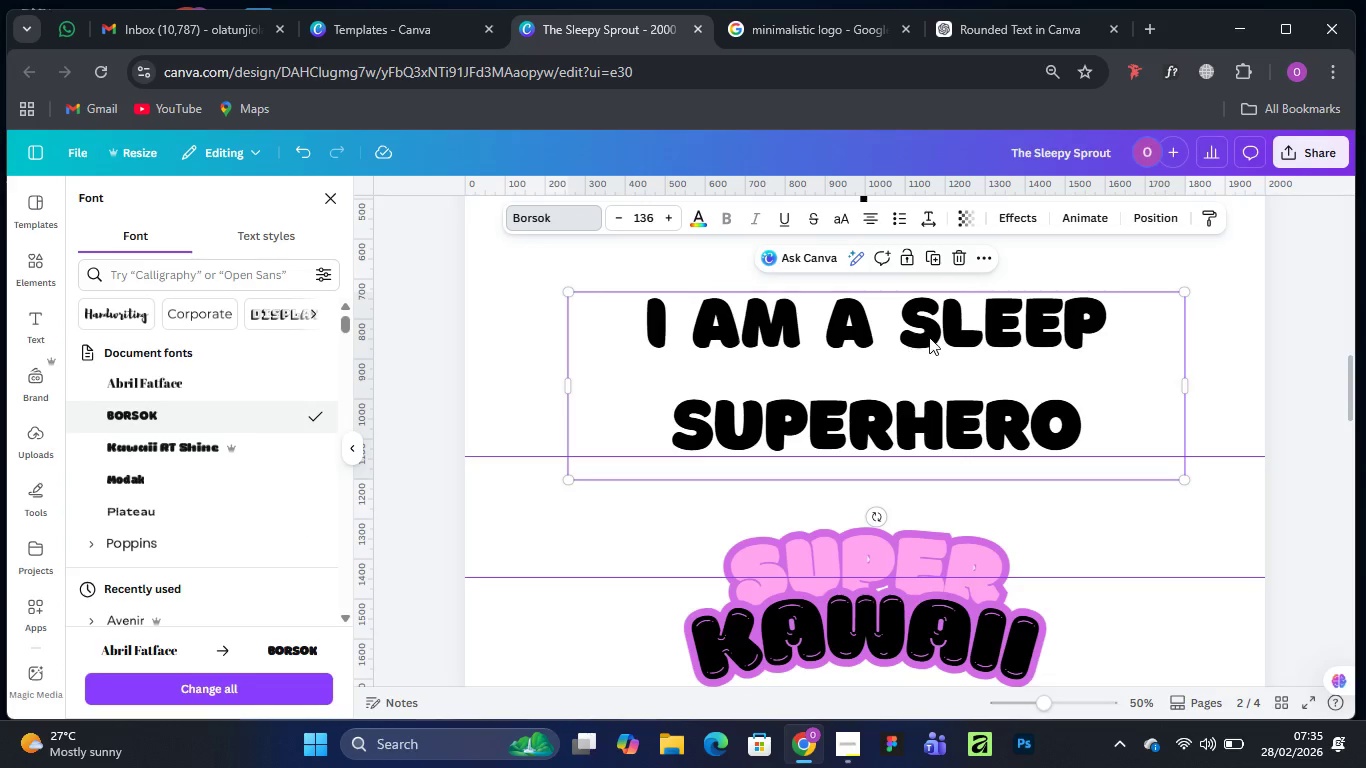 
wait(5.74)
 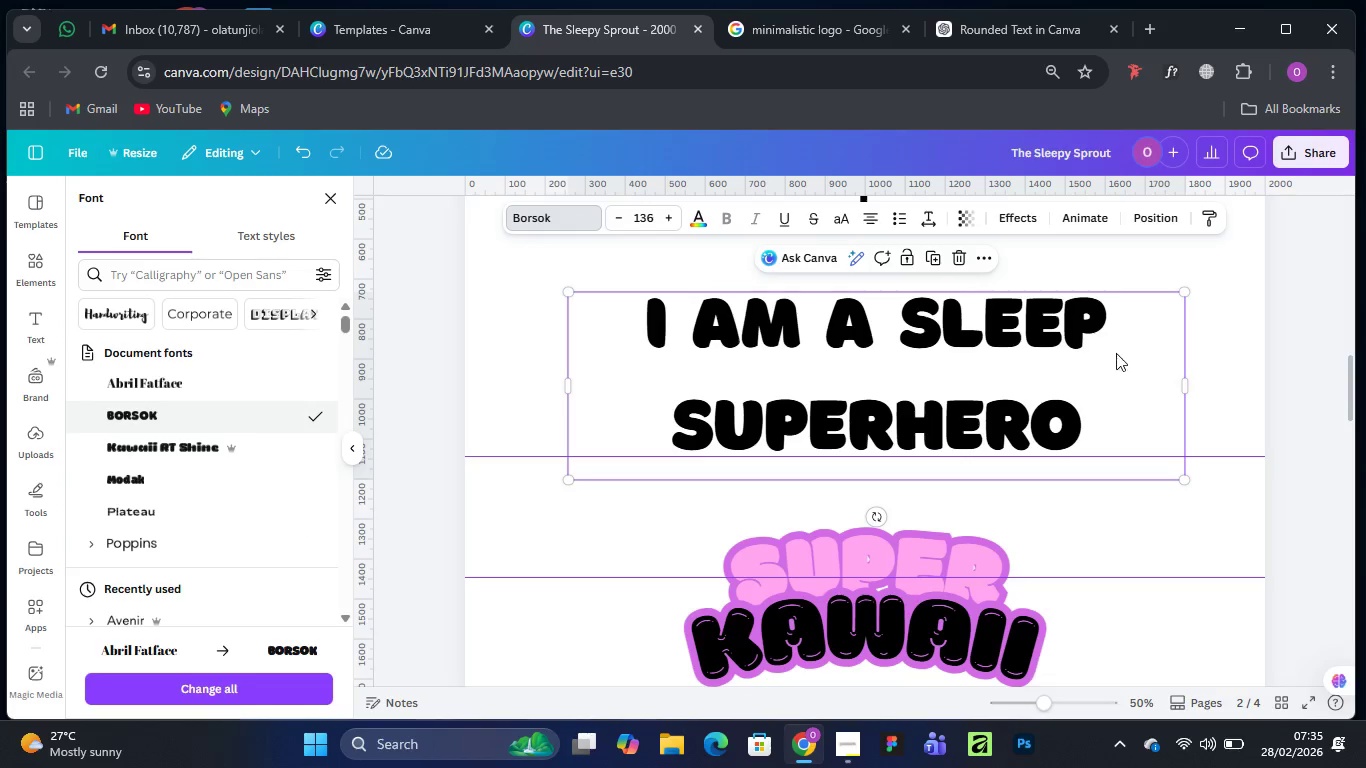 
left_click([1023, 212])
 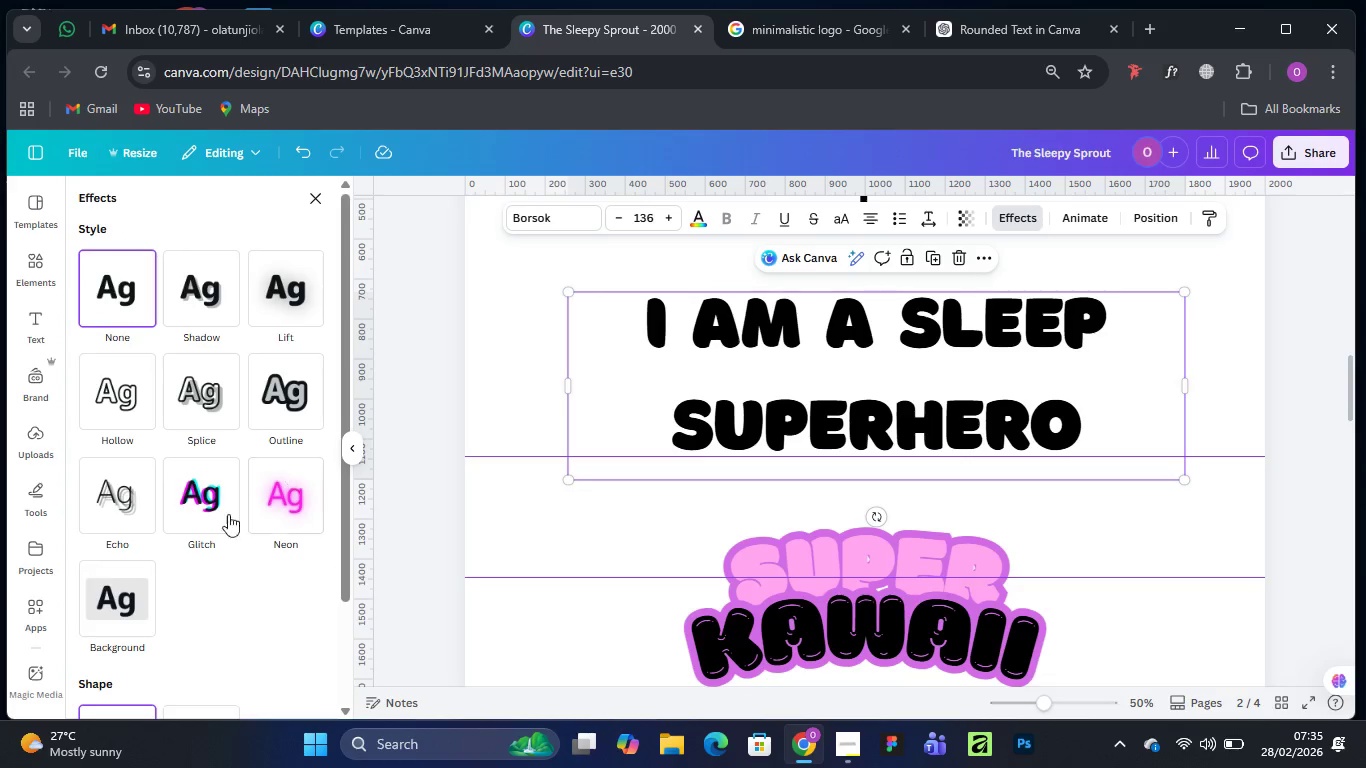 
scroll: coordinate [206, 513], scroll_direction: down, amount: 6.0
 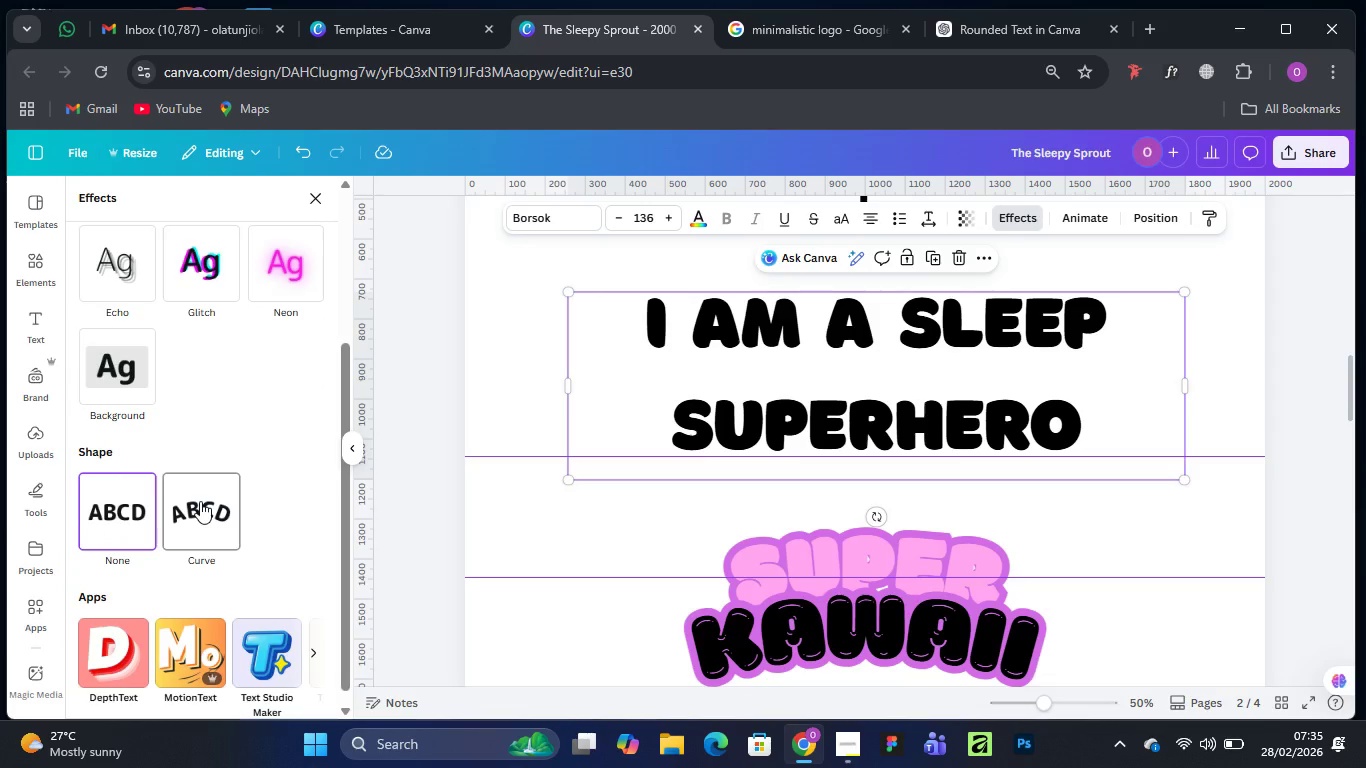 
left_click([200, 501])
 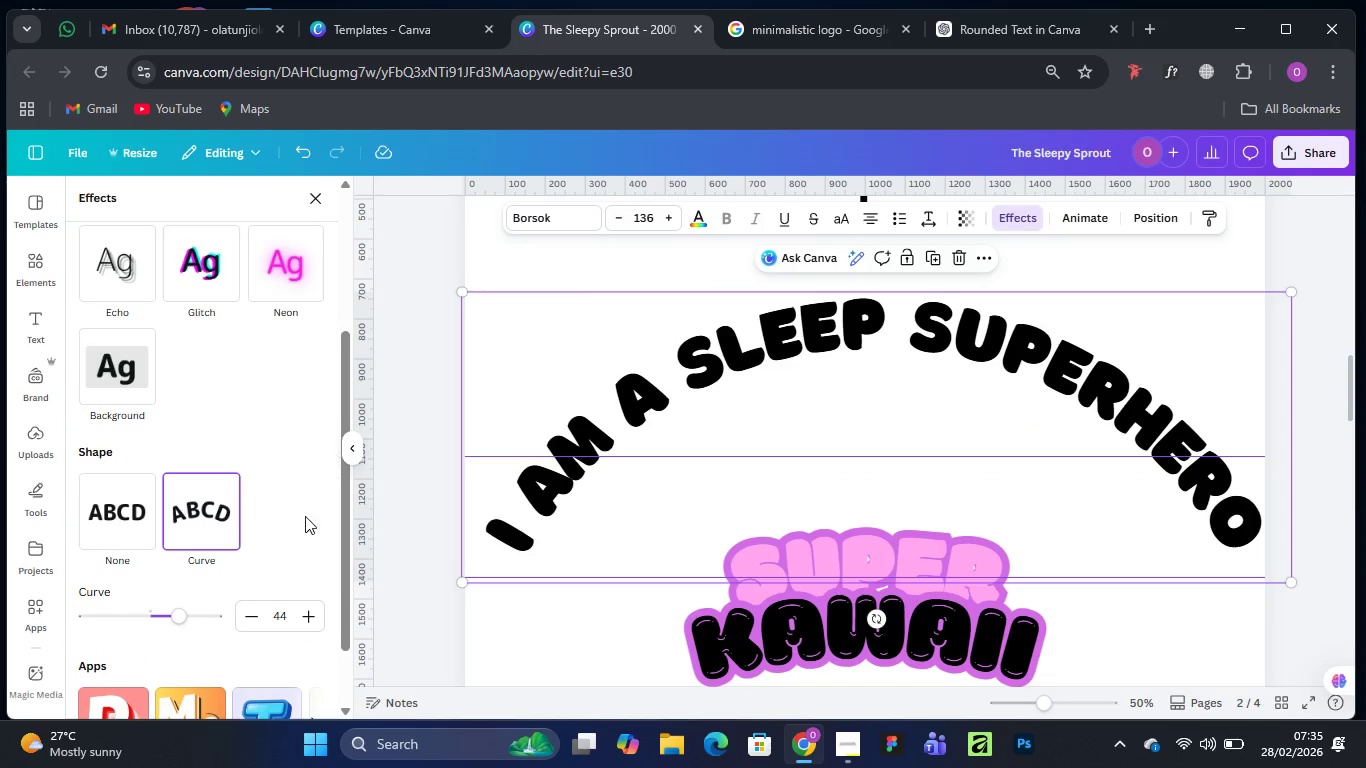 
left_click_drag(start_coordinate=[181, 612], to_coordinate=[194, 604])
 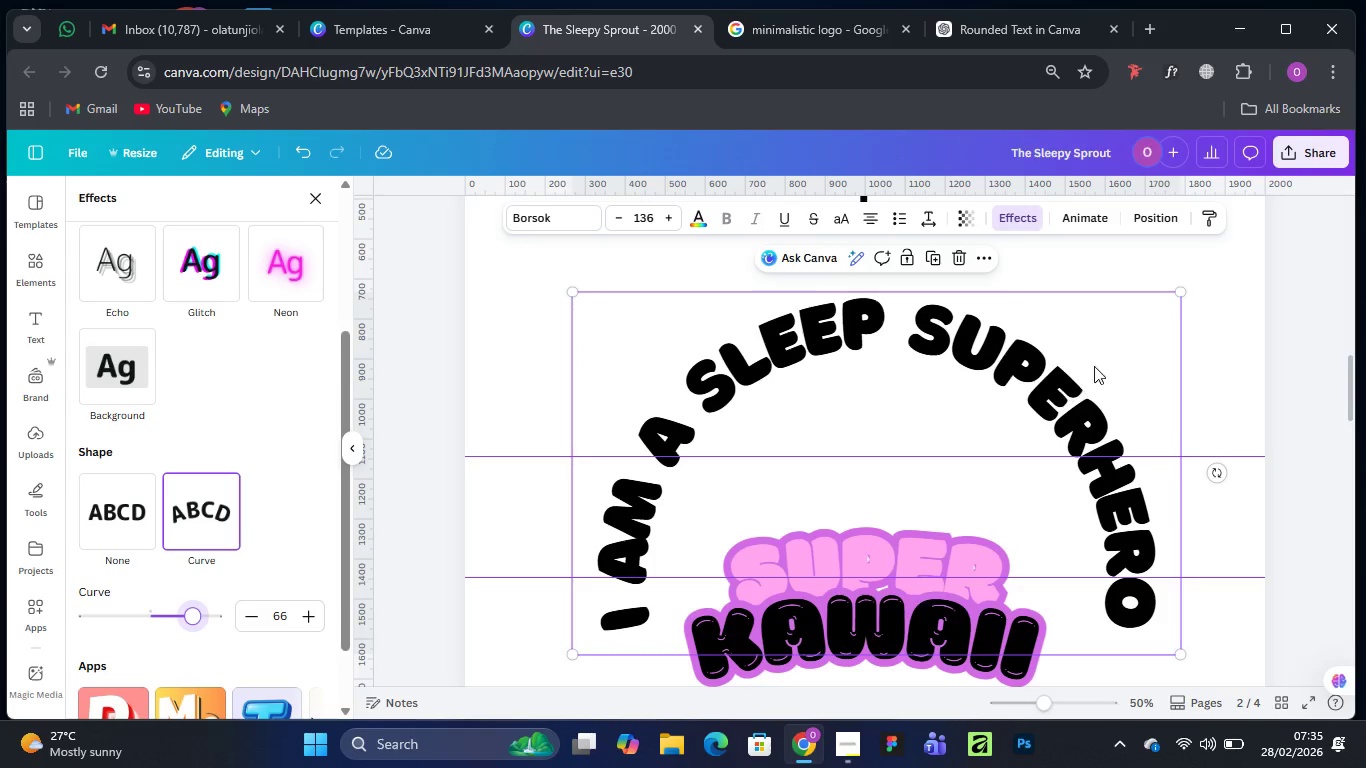 
left_click([1229, 295])
 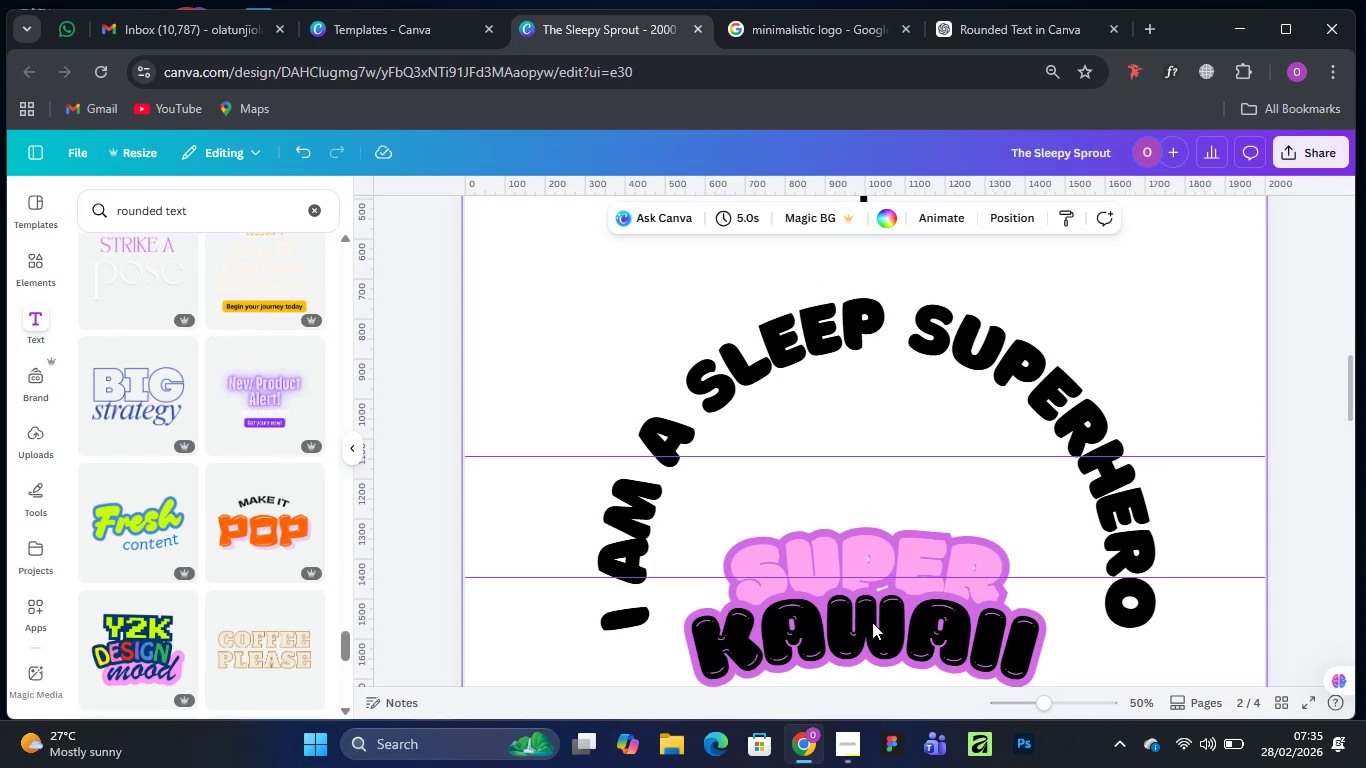 
scroll: coordinate [923, 552], scroll_direction: down, amount: 1.0
 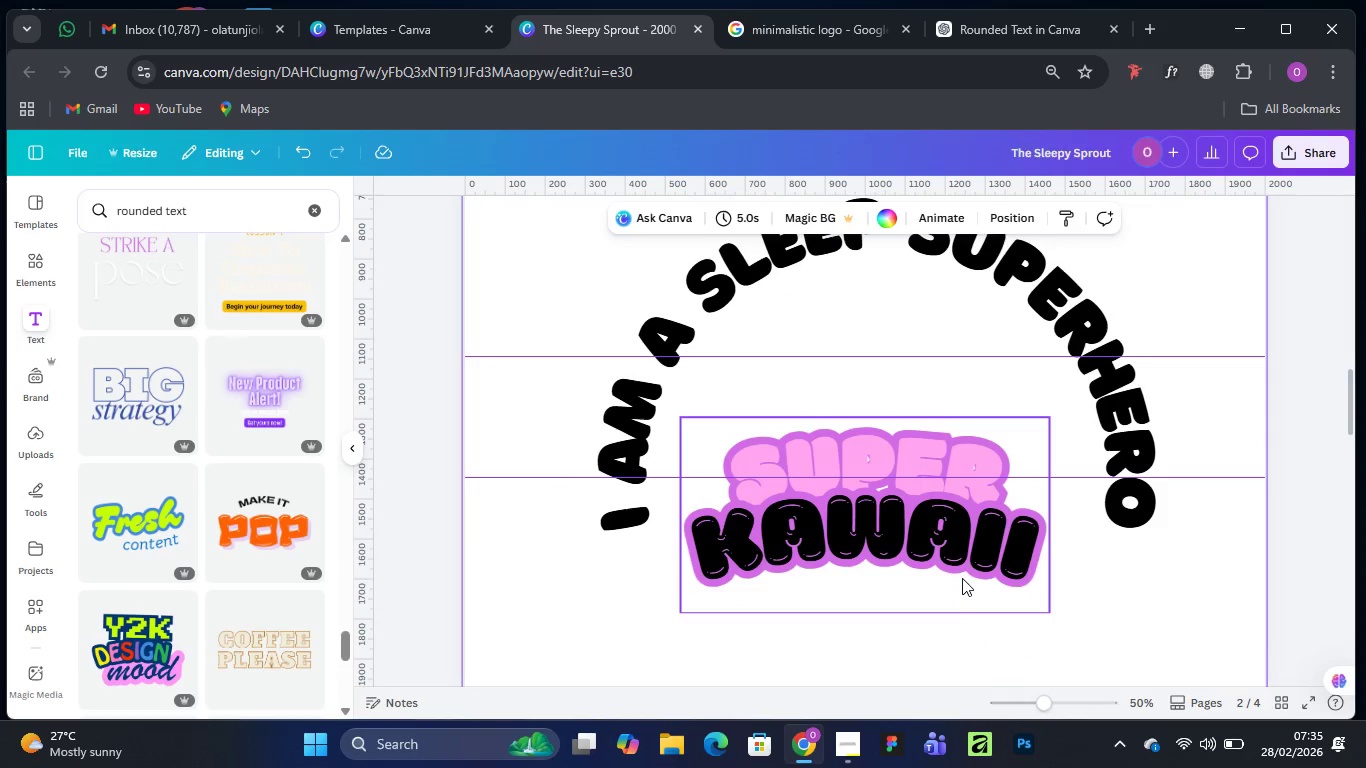 
left_click([963, 578])
 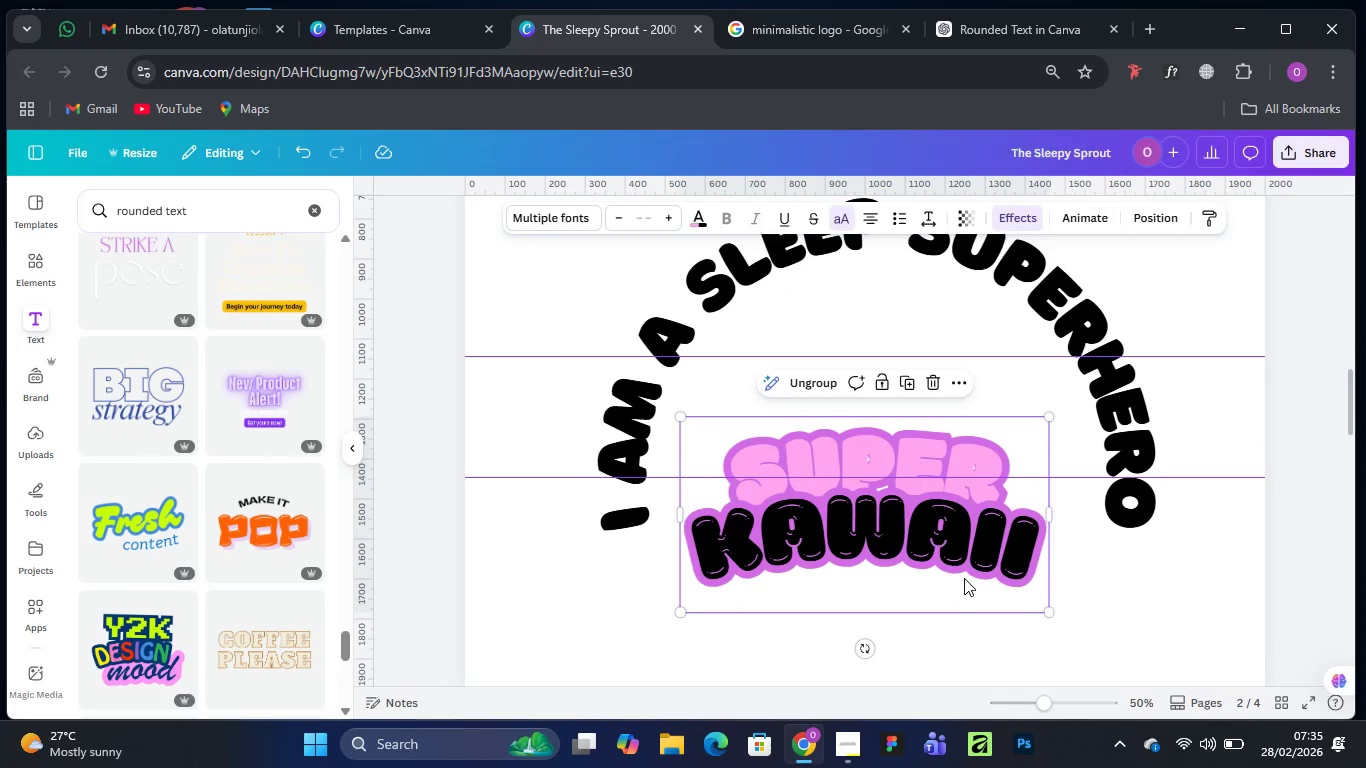 
key(Delete)
 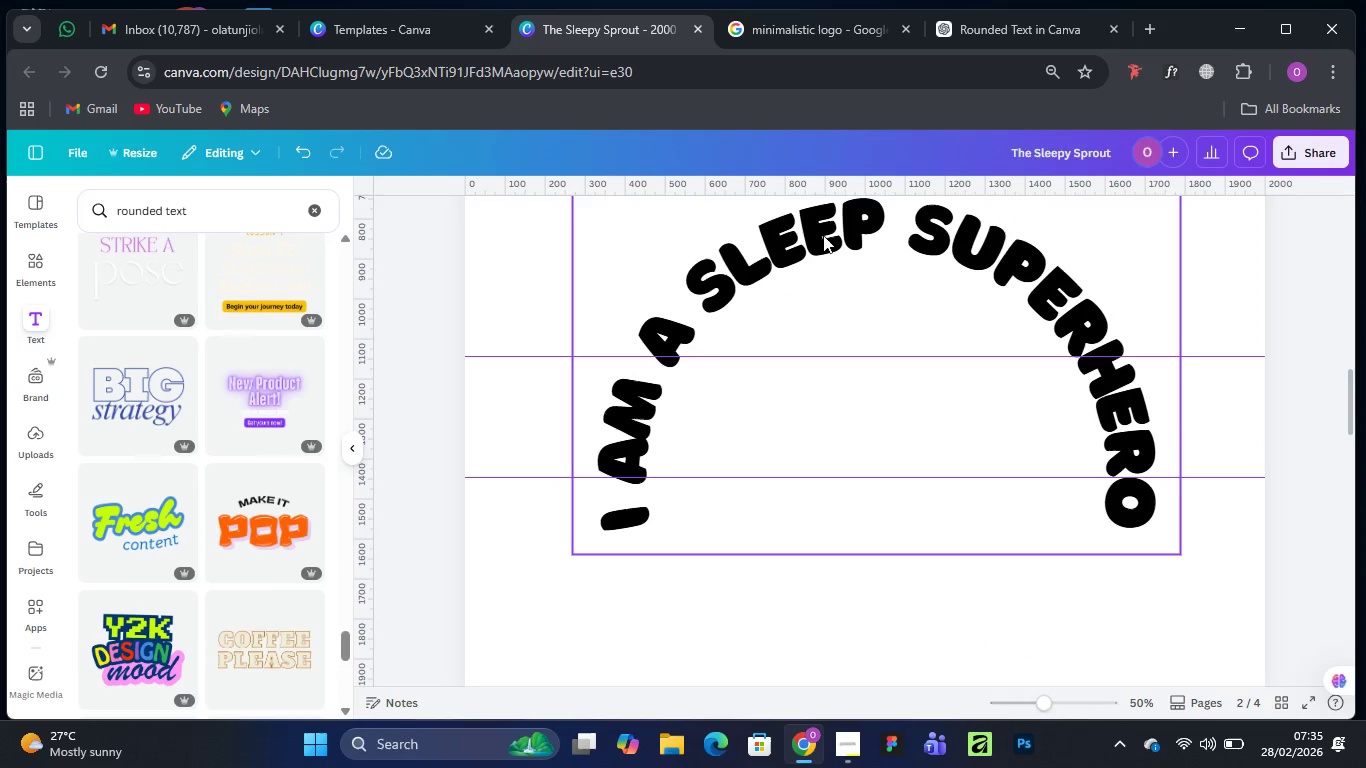 
left_click_drag(start_coordinate=[813, 230], to_coordinate=[816, 255])